 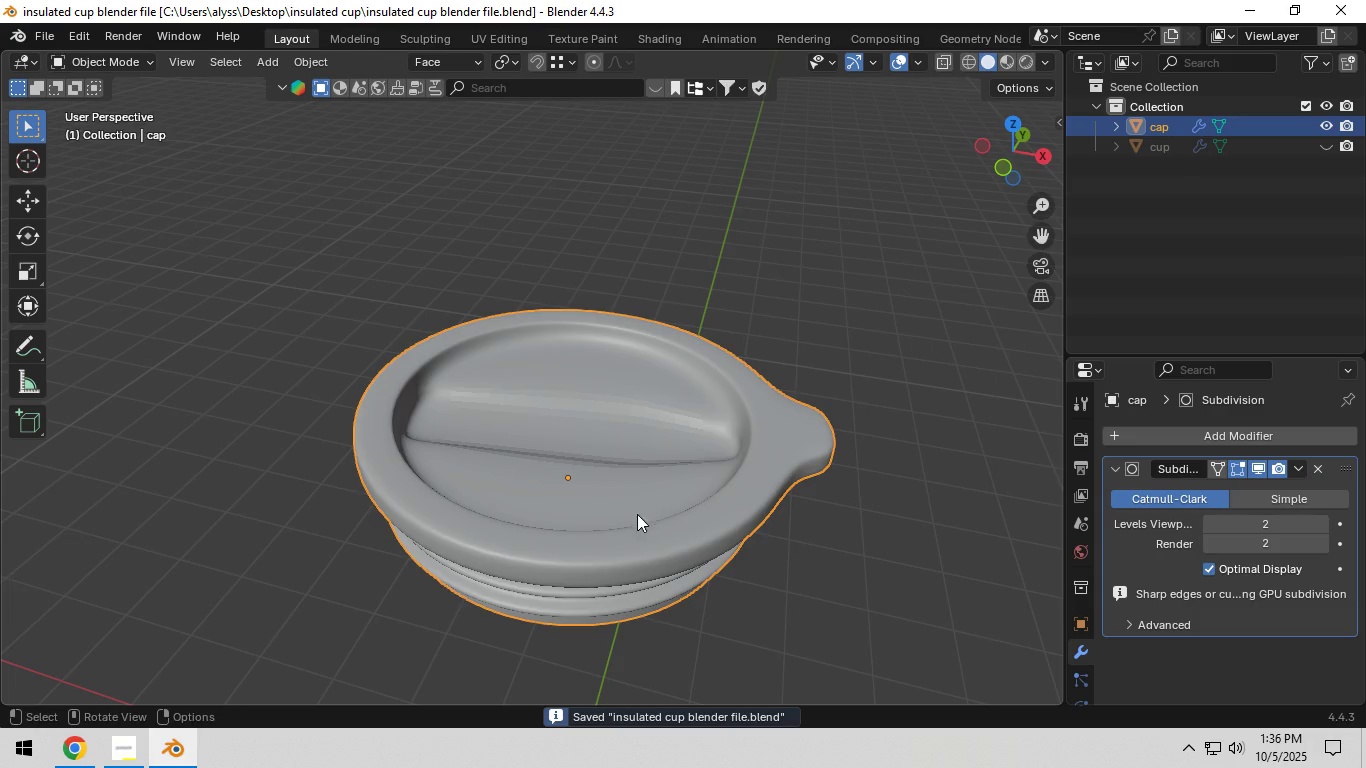 
key(Tab)
 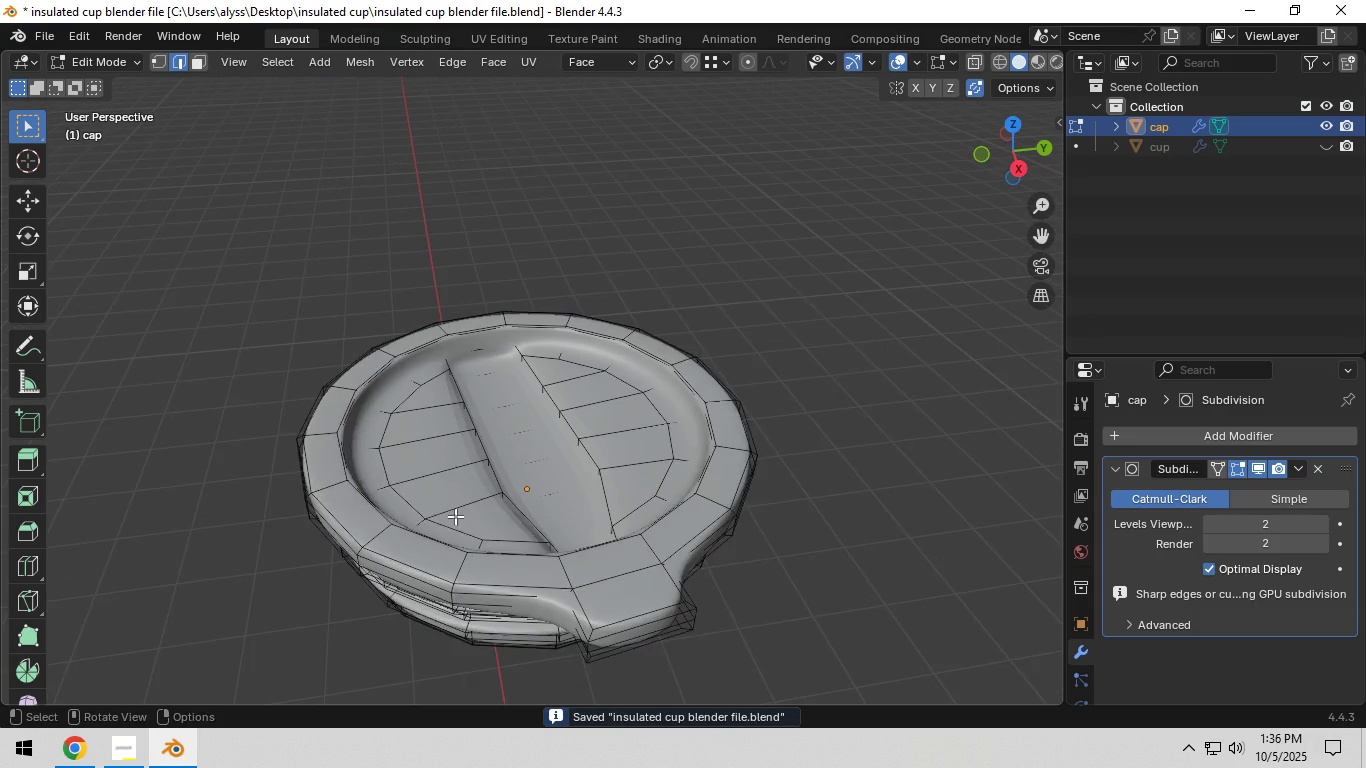 
scroll: coordinate [457, 514], scroll_direction: up, amount: 3.0
 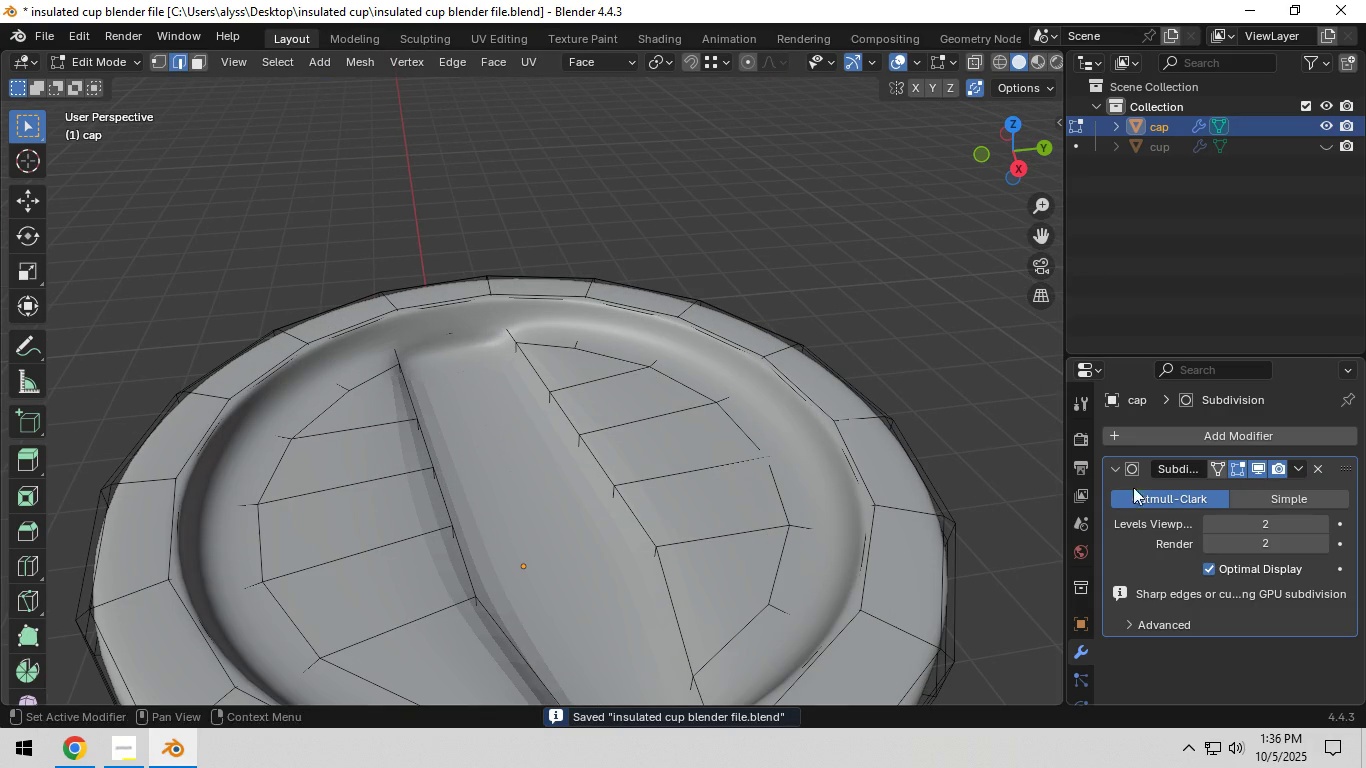 
key(Shift+ShiftLeft)
 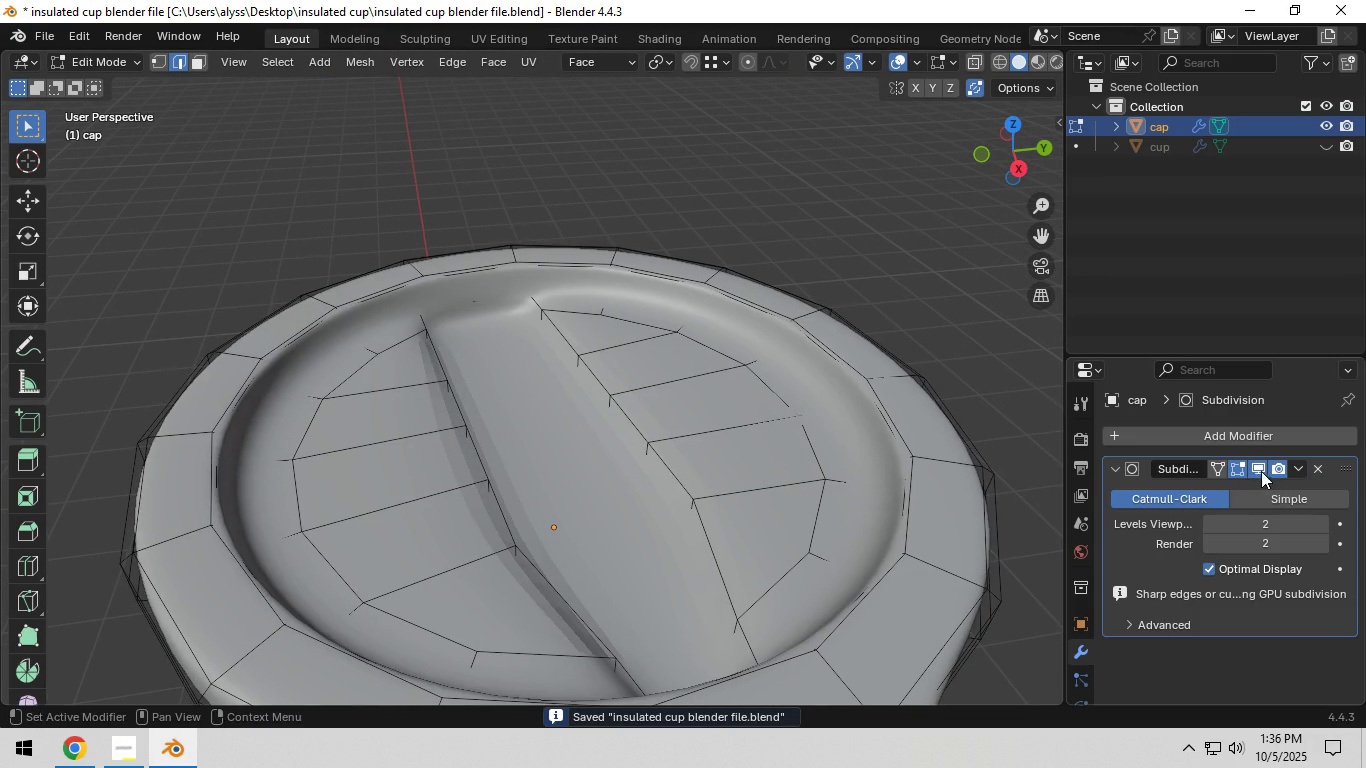 
left_click([1257, 470])
 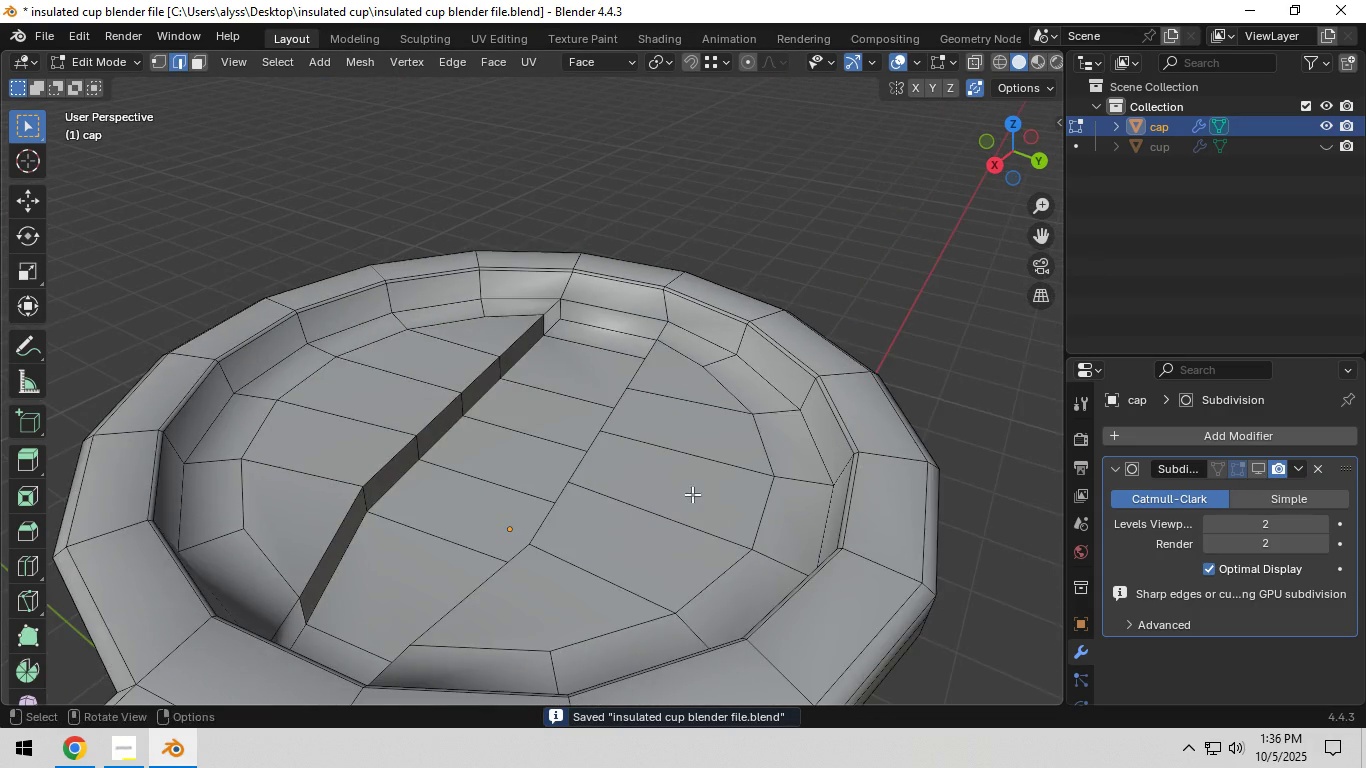 
key(Shift+ShiftLeft)
 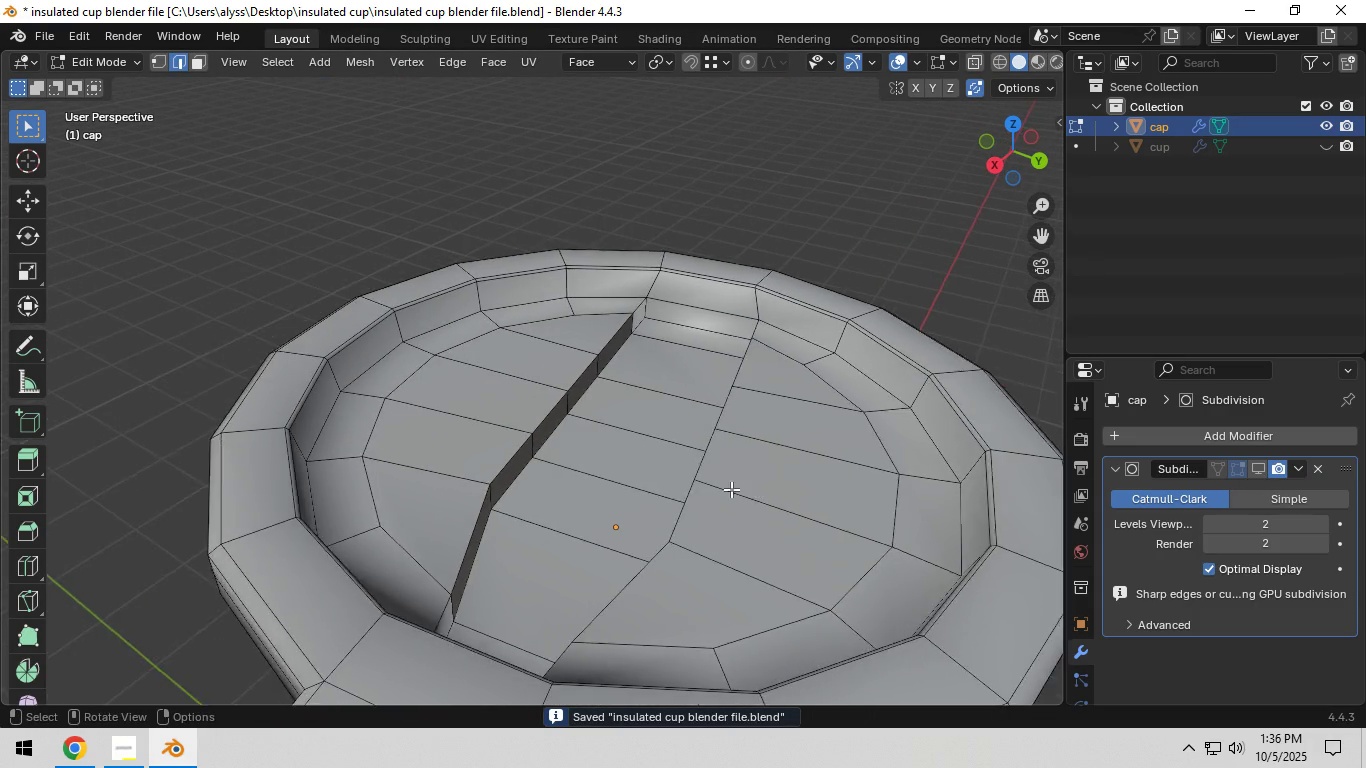 
scroll: coordinate [731, 491], scroll_direction: up, amount: 1.0
 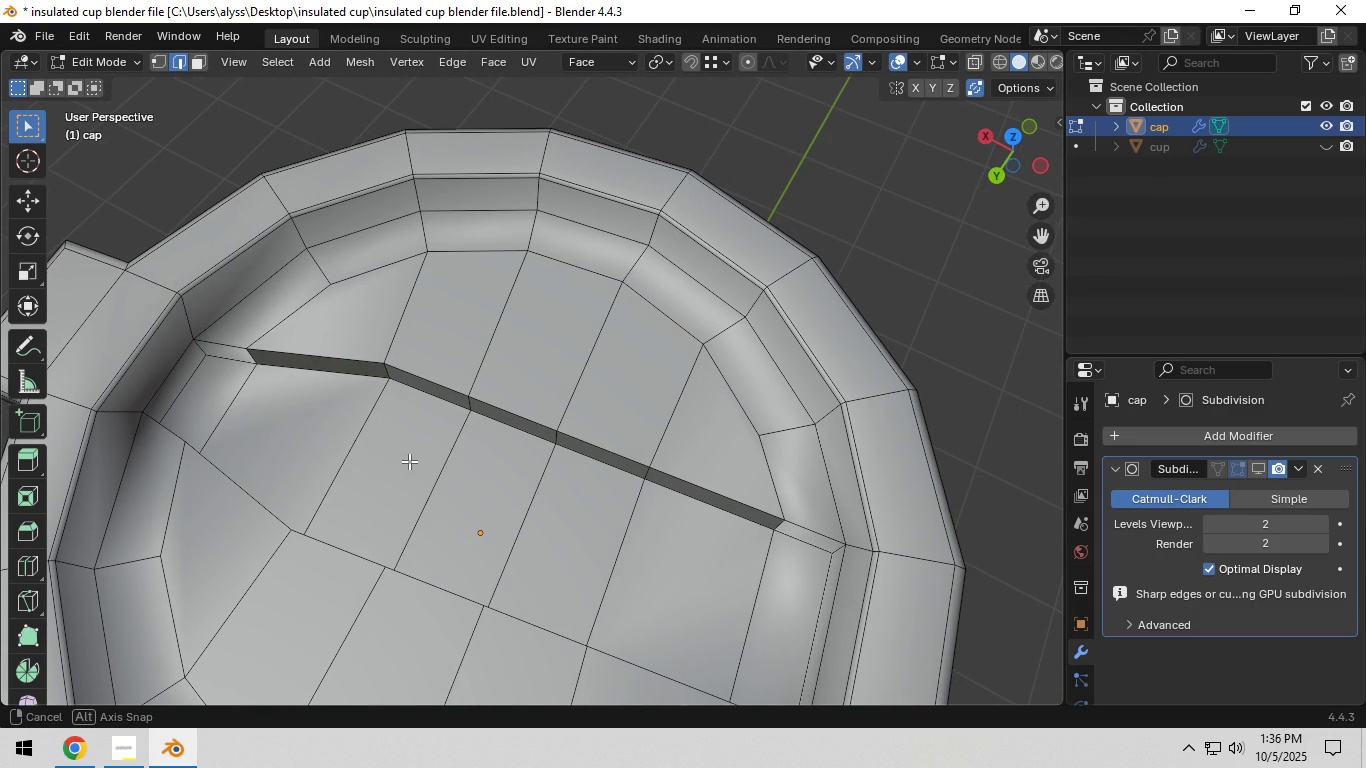 
key(3)